 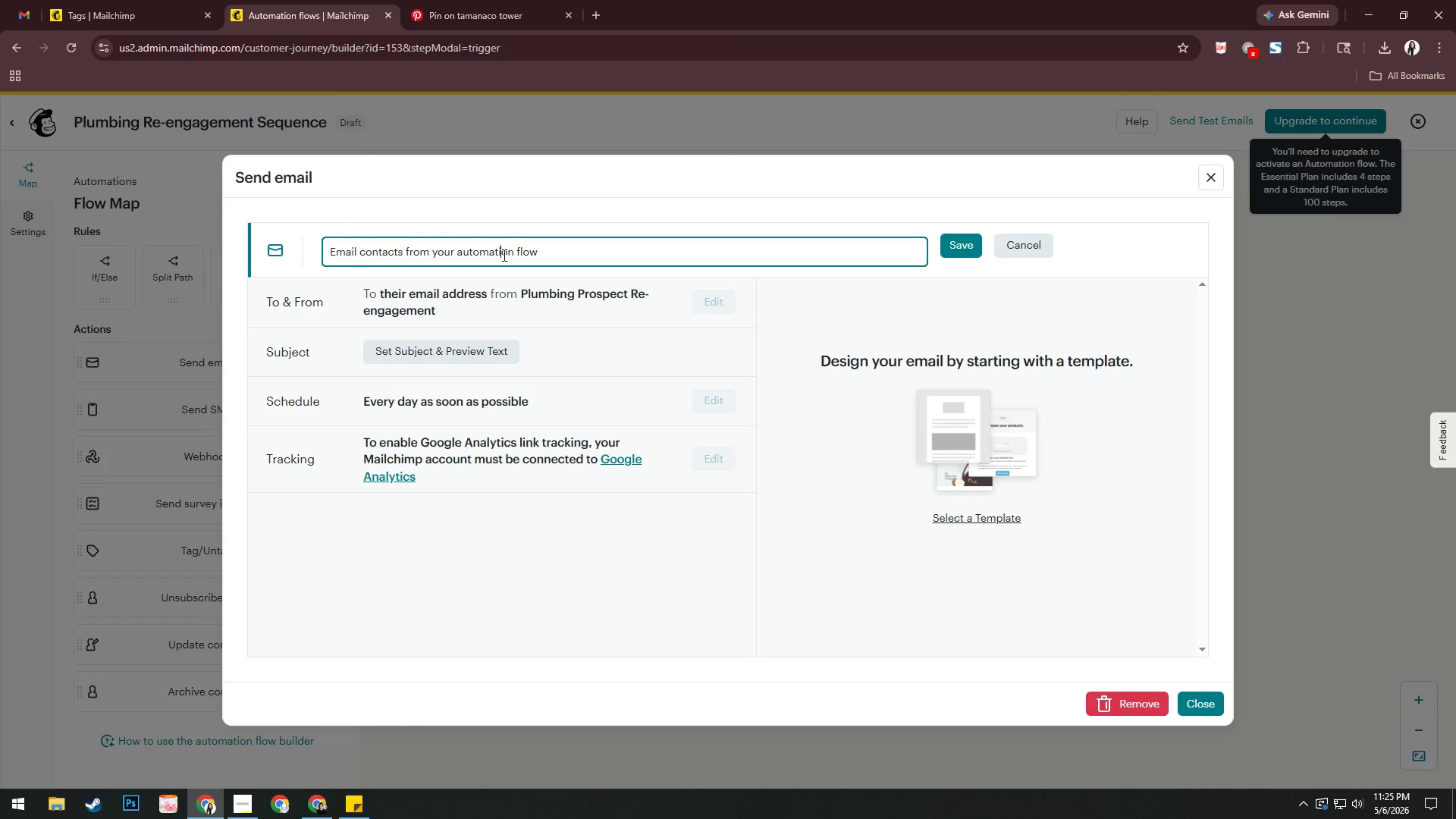 
key(Control+A)
 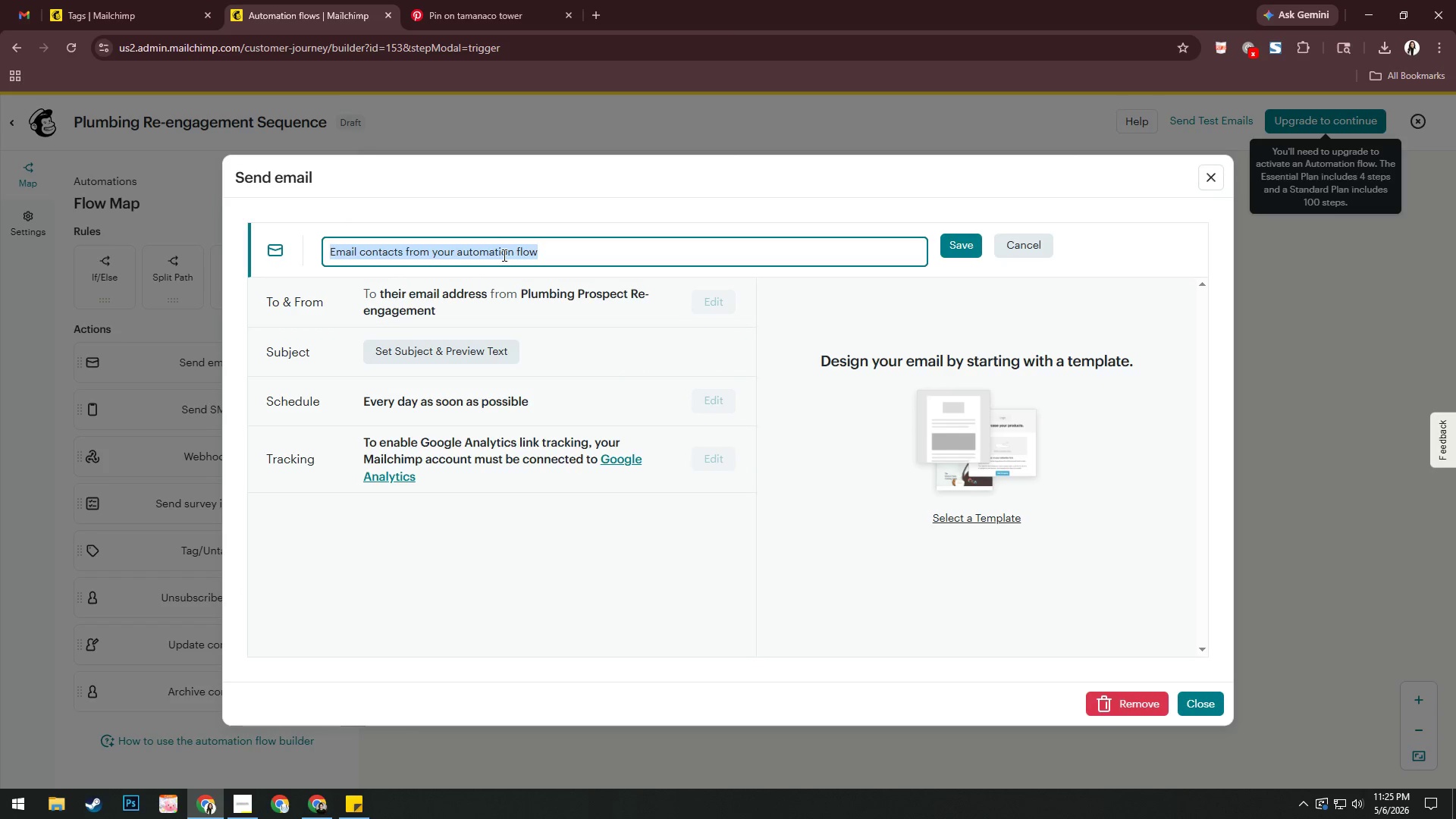 
type(Email 1 - )
 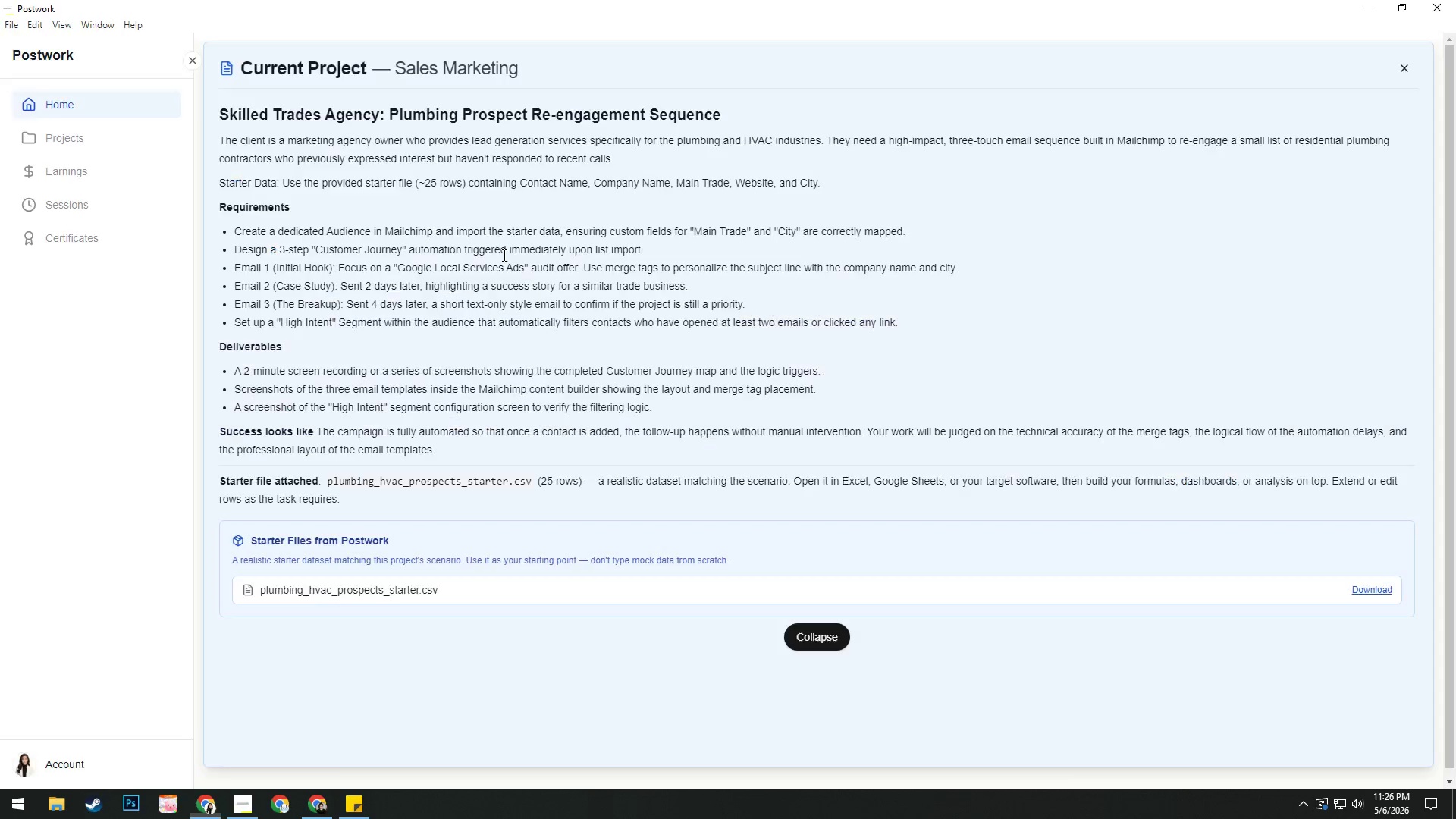 
 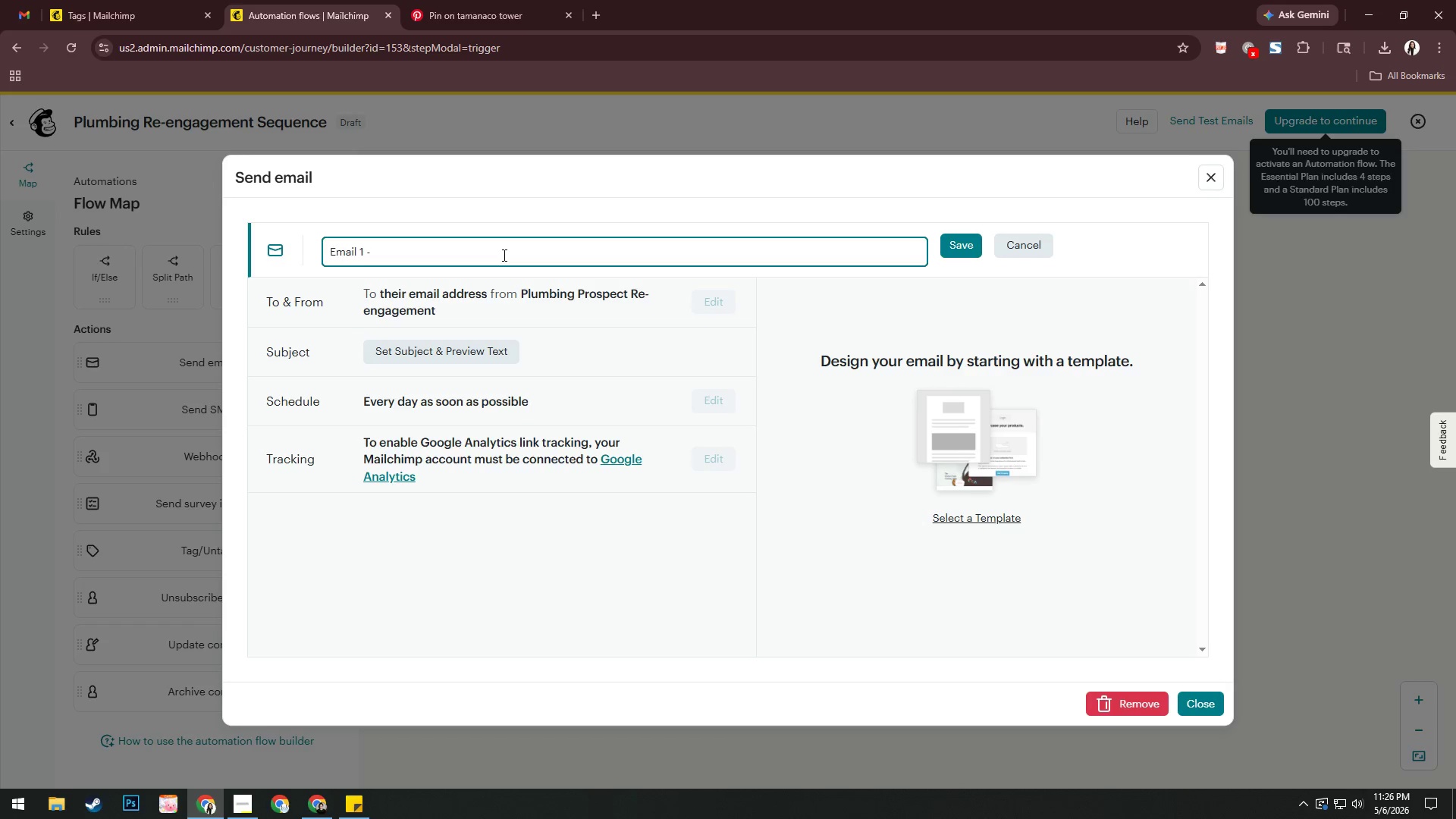 
key(Alt+AltLeft)
 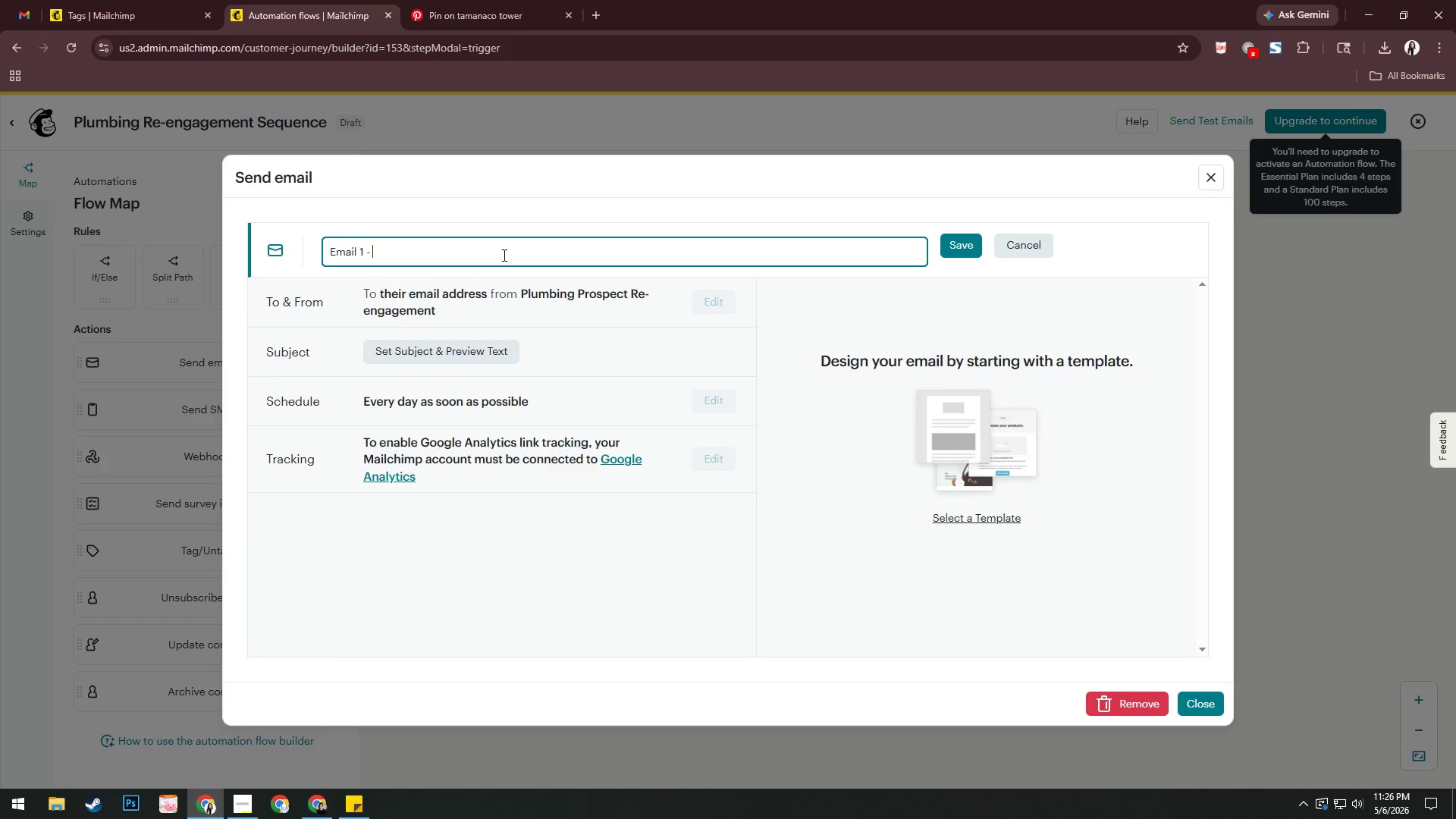 
key(Alt+Tab)